 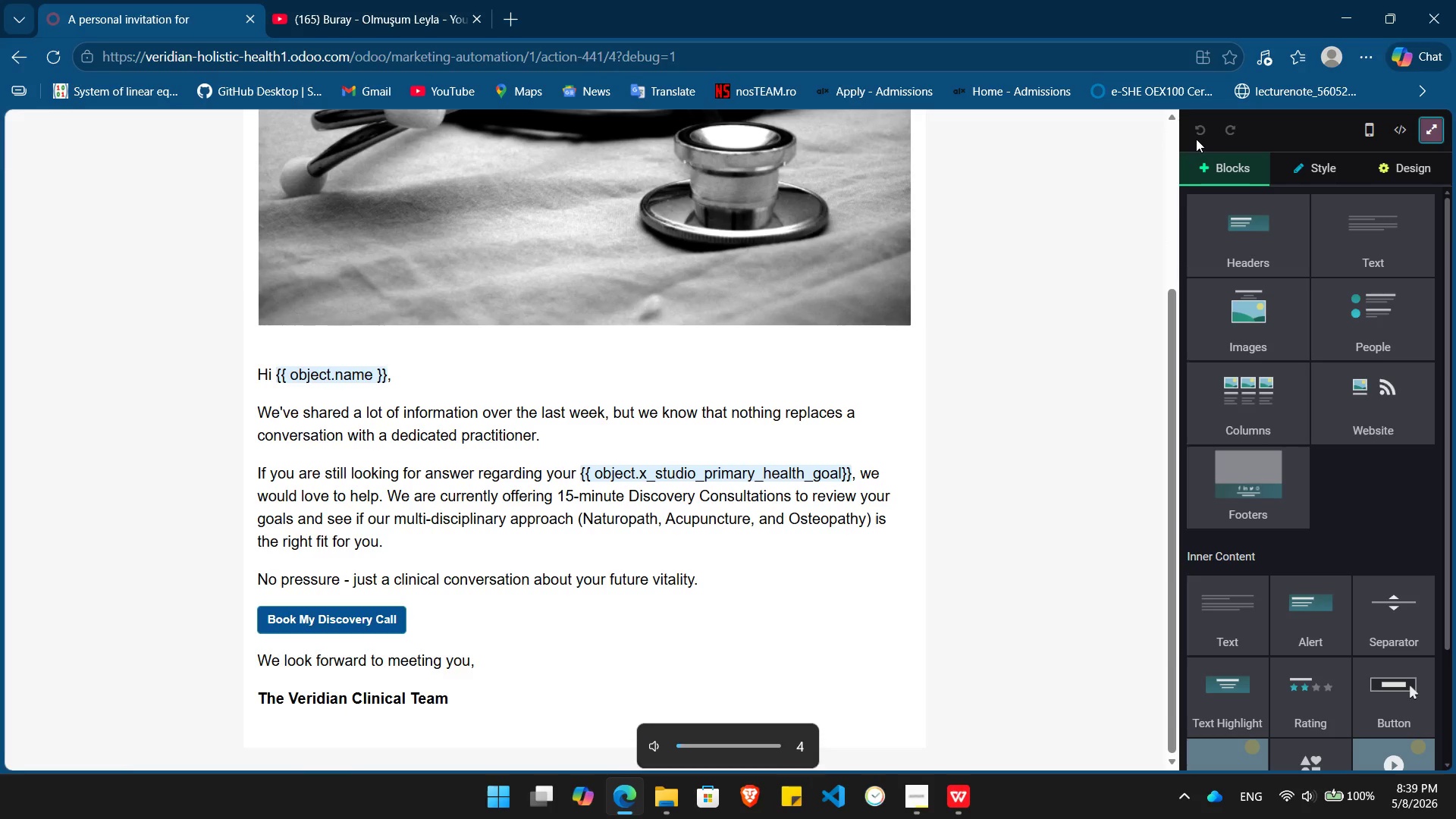 
key(PlayPause)
 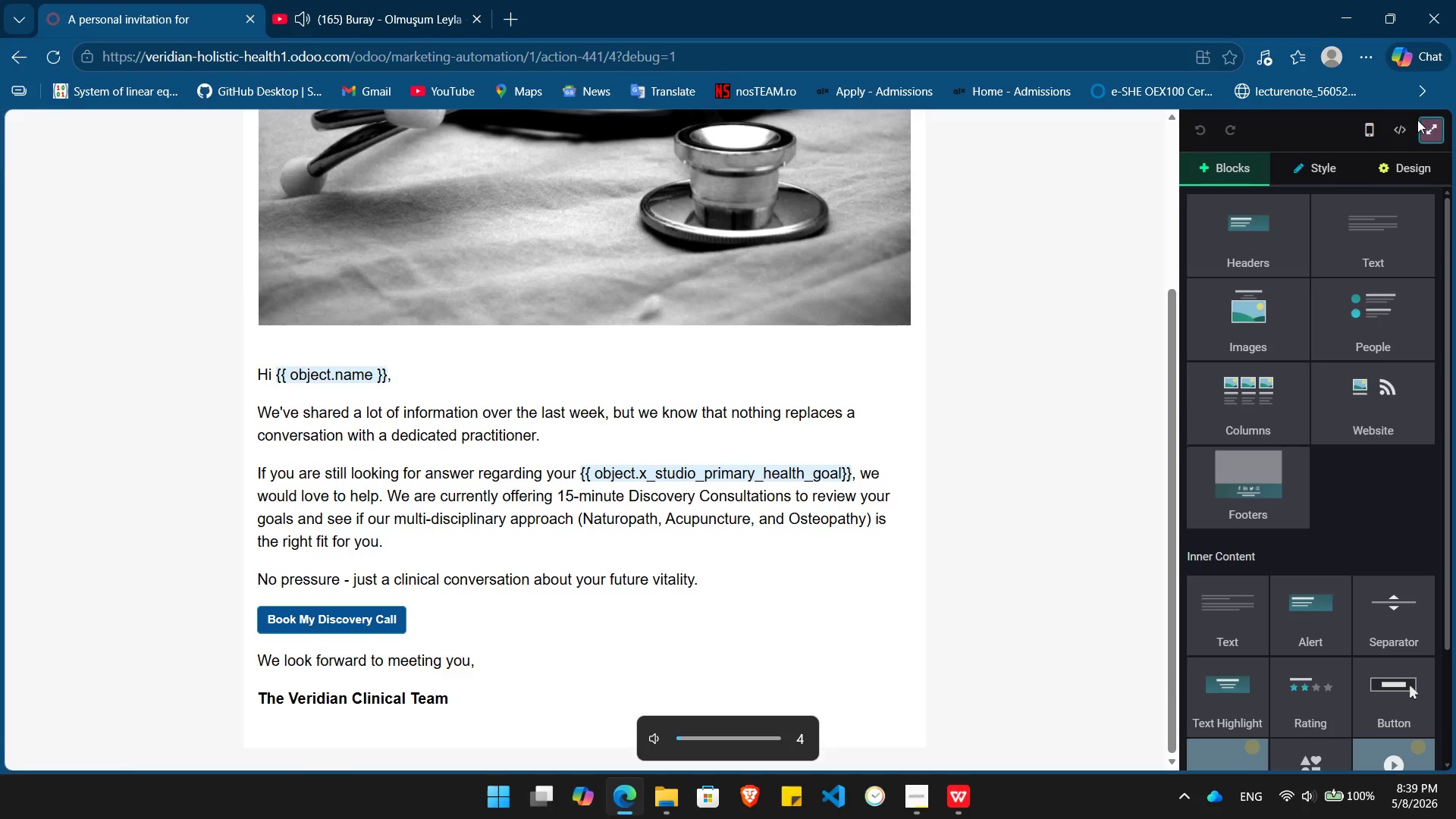 
left_click([1427, 128])
 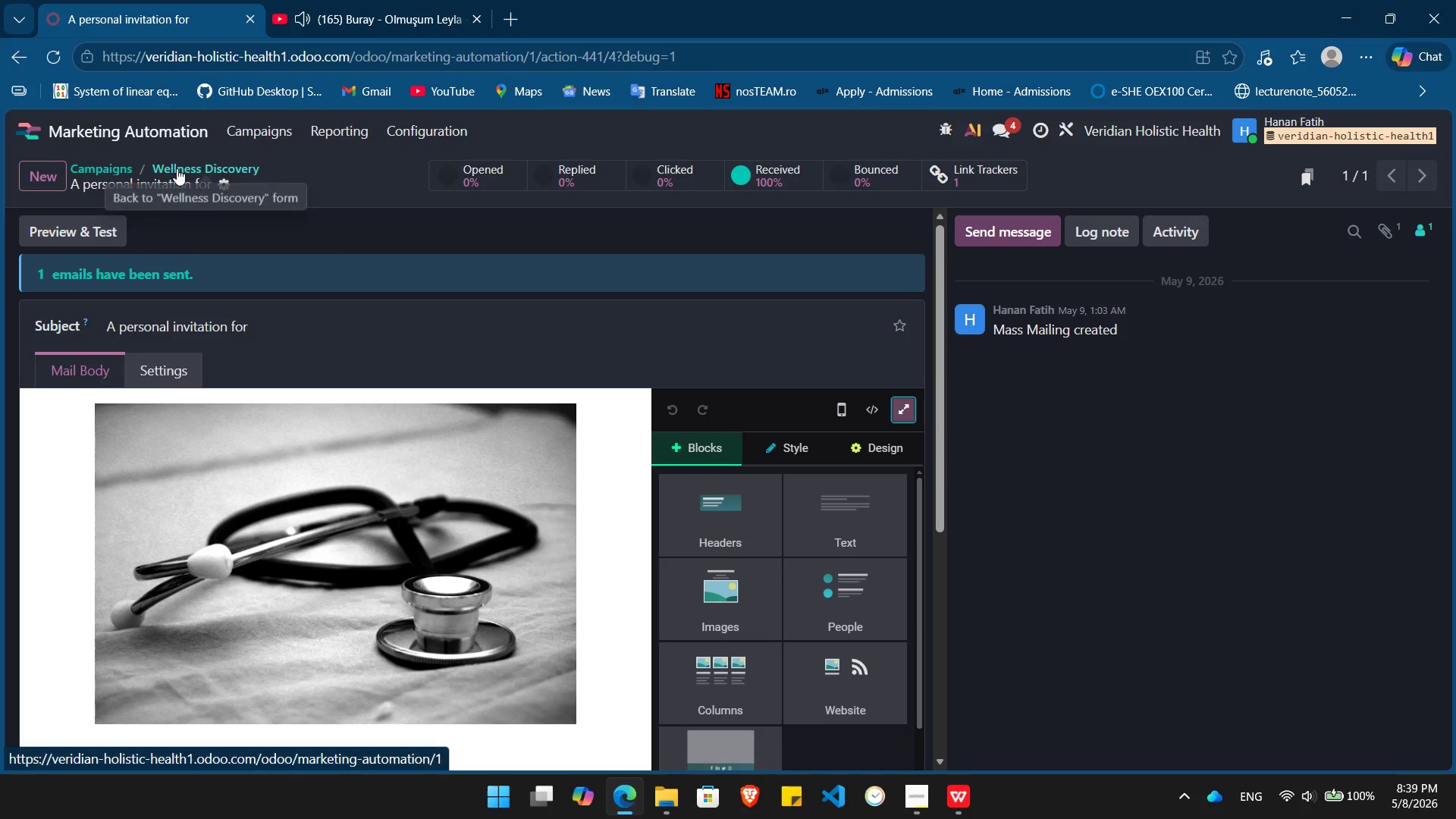 
left_click([138, 124])
 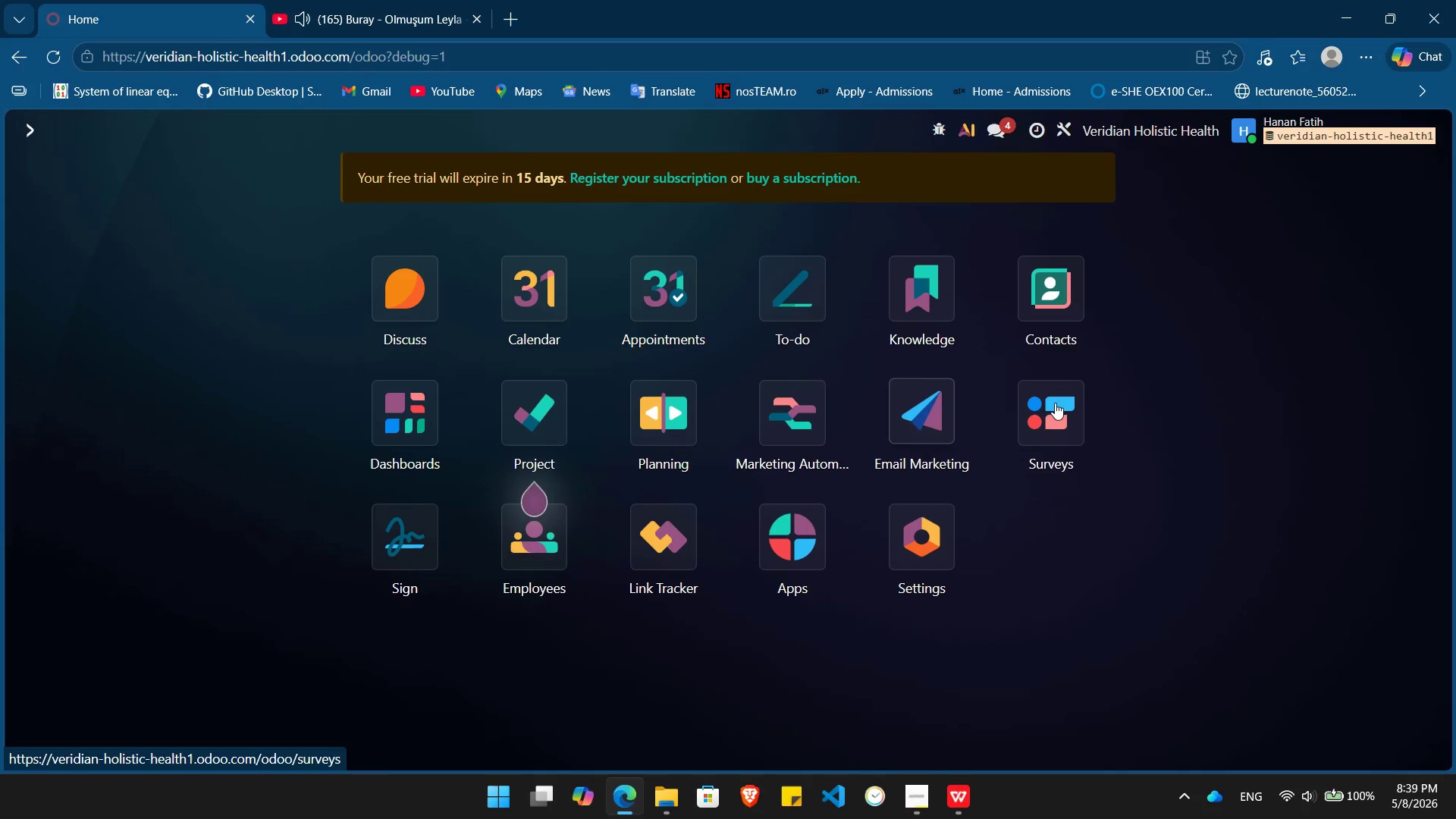 
left_click([1068, 394])
 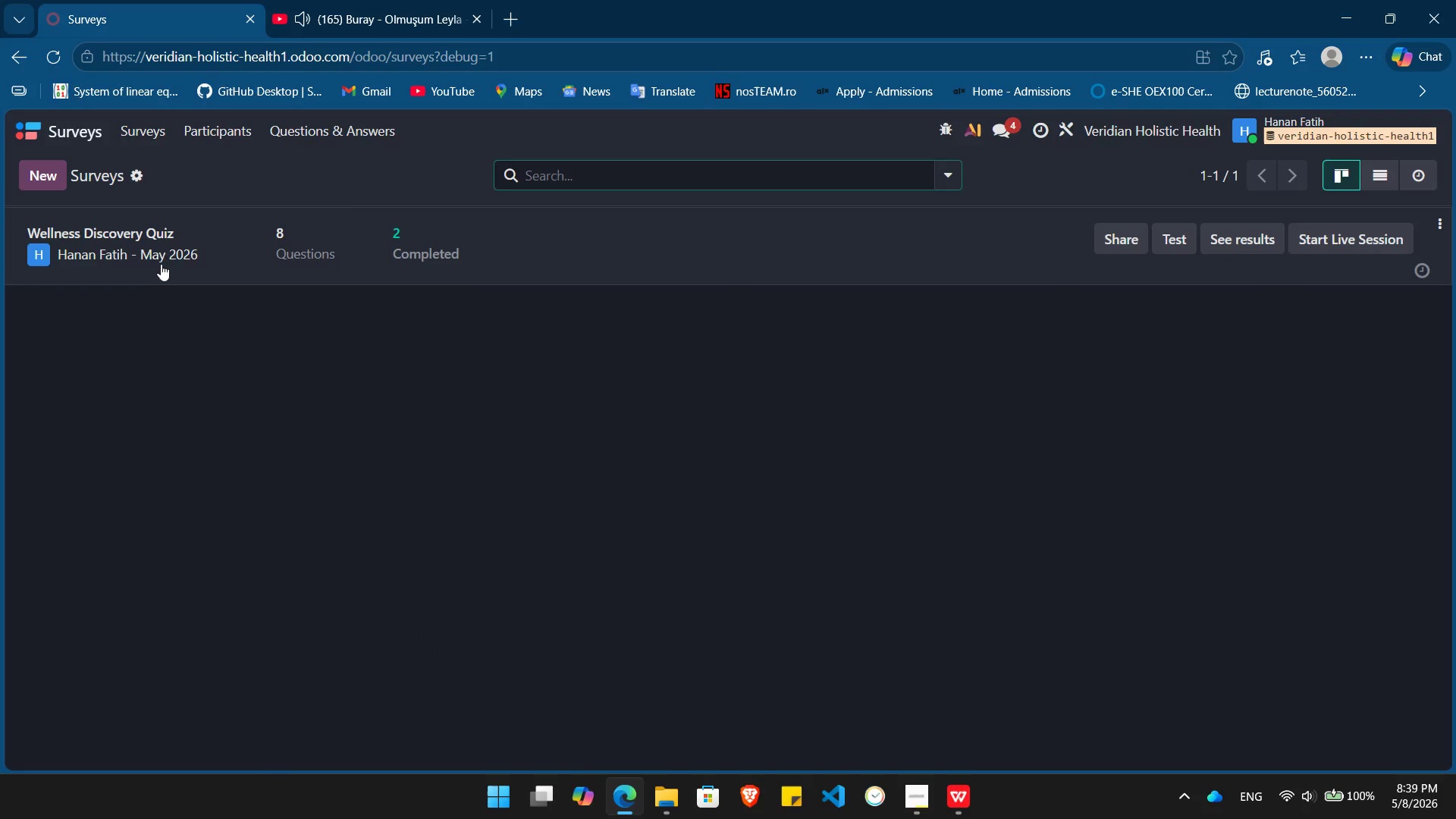 
left_click([155, 252])
 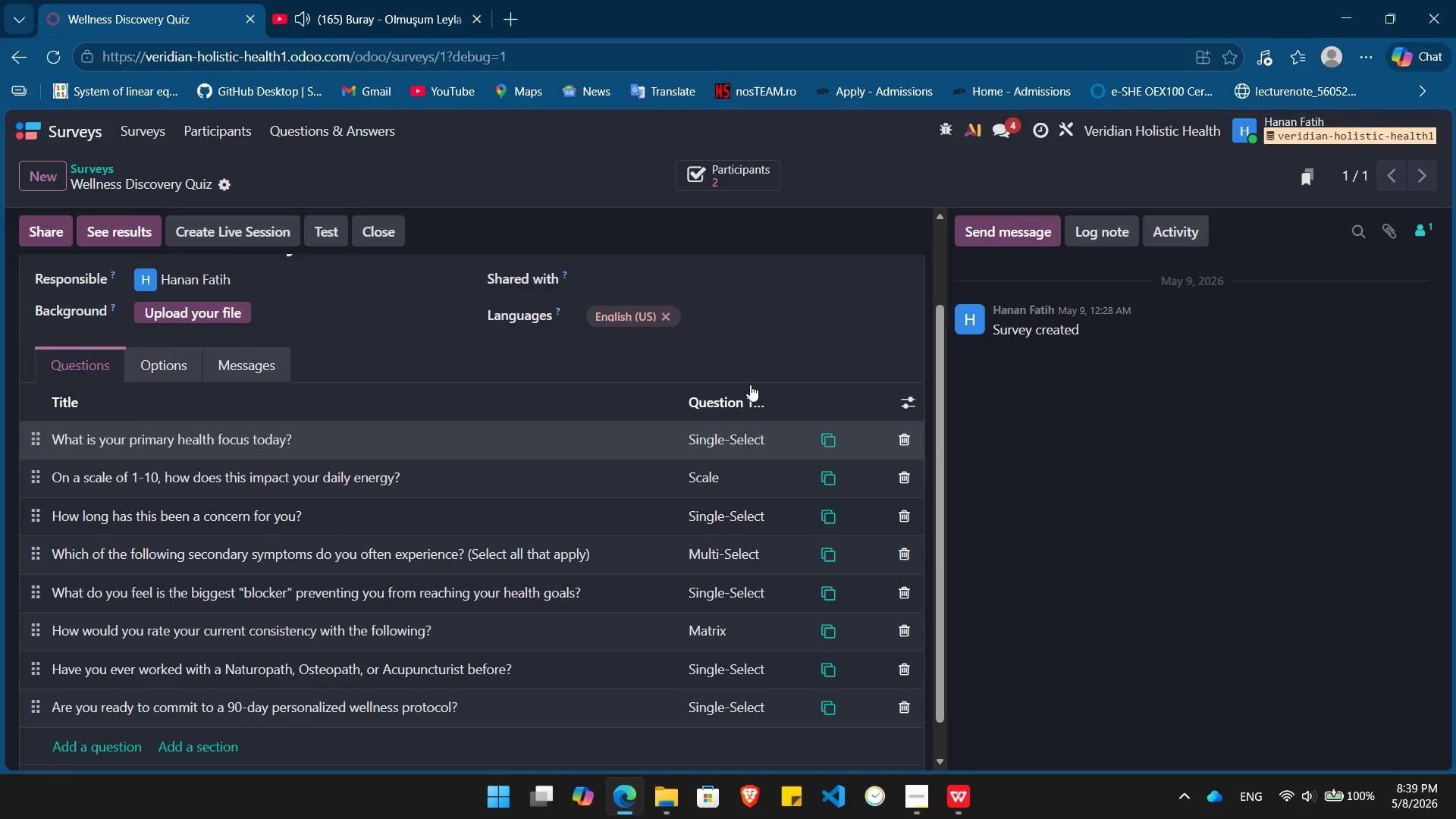 
wait(6.42)
 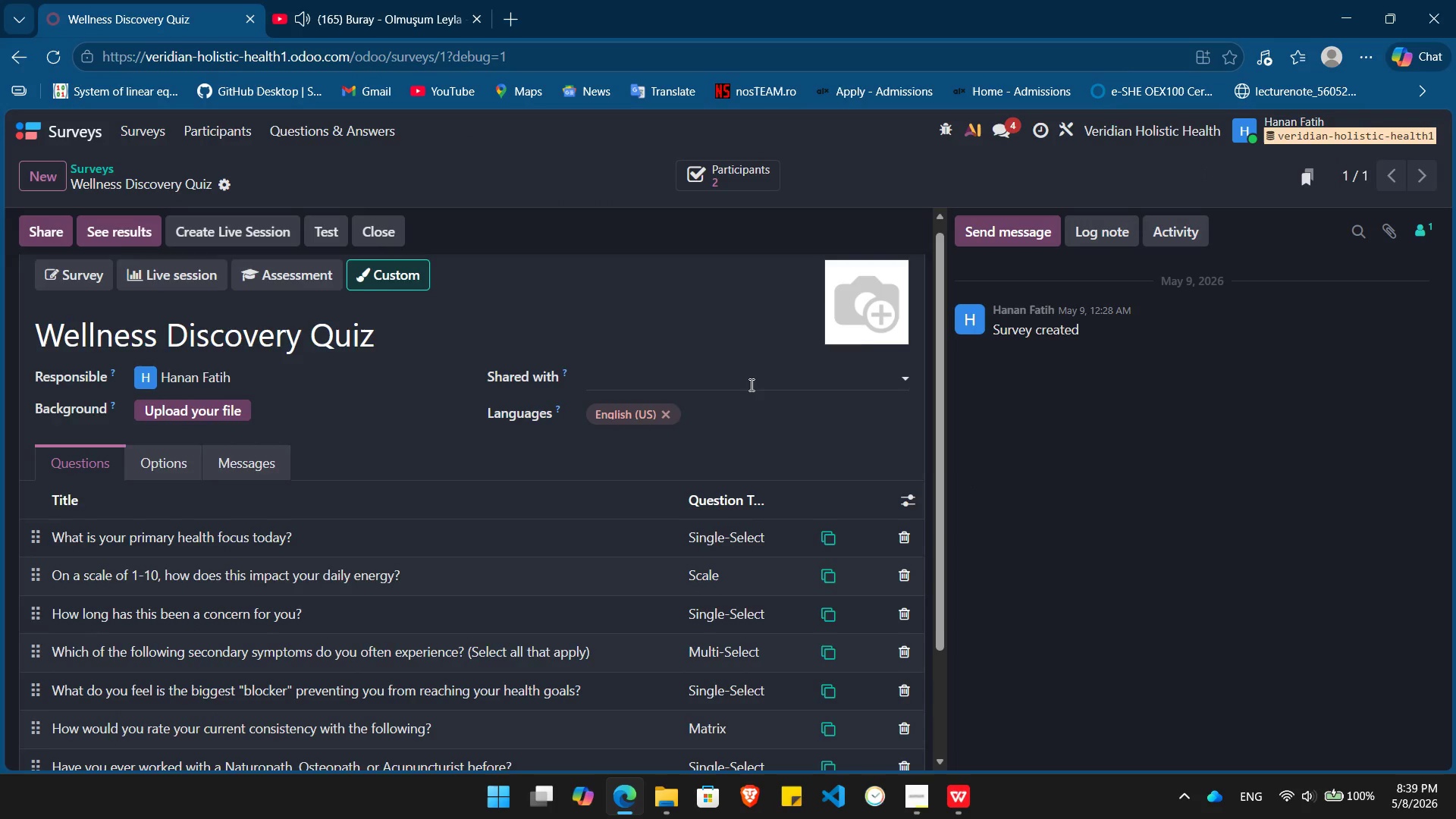 
key(PrintScreen)
 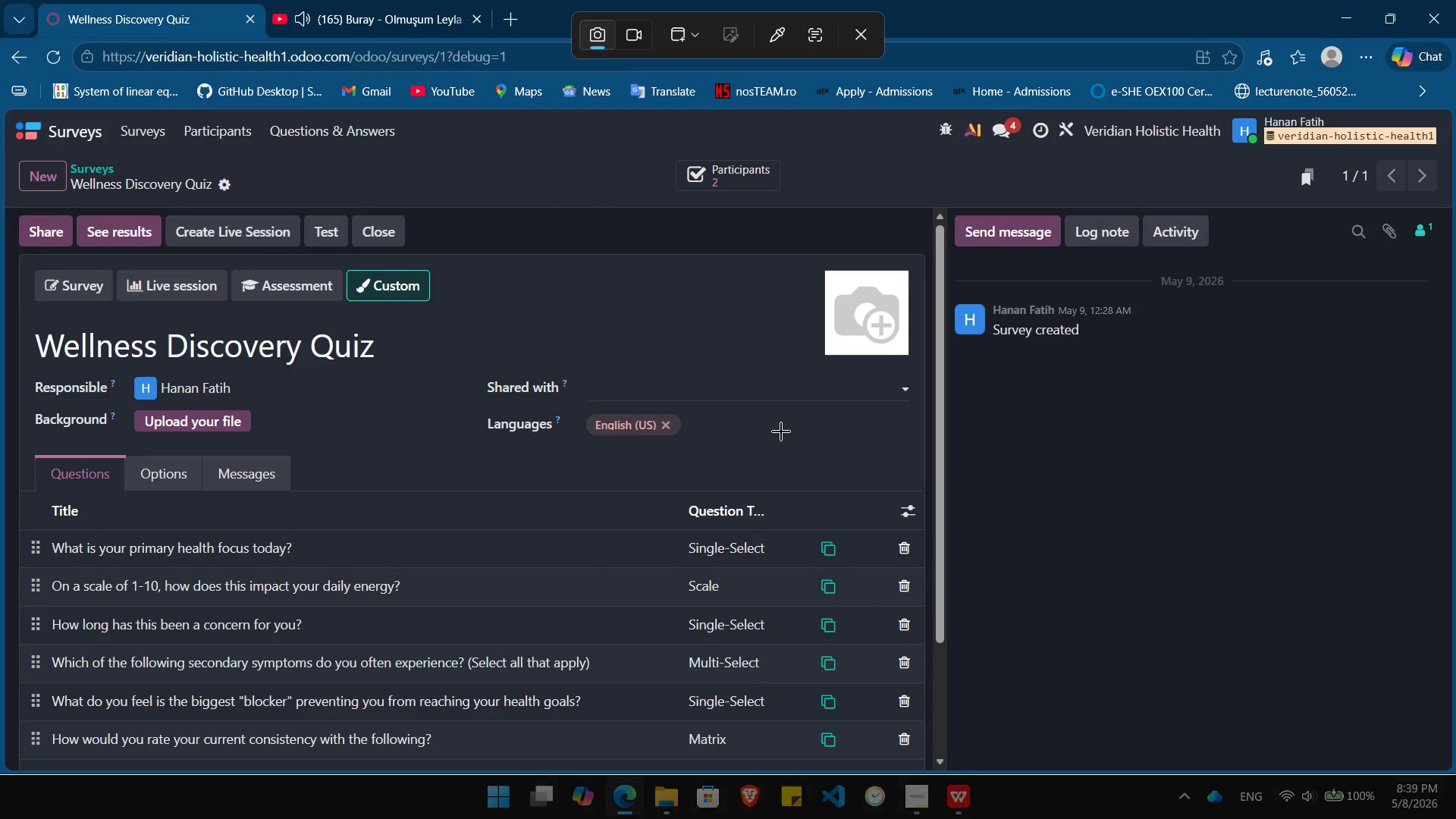 
left_click([782, 433])
 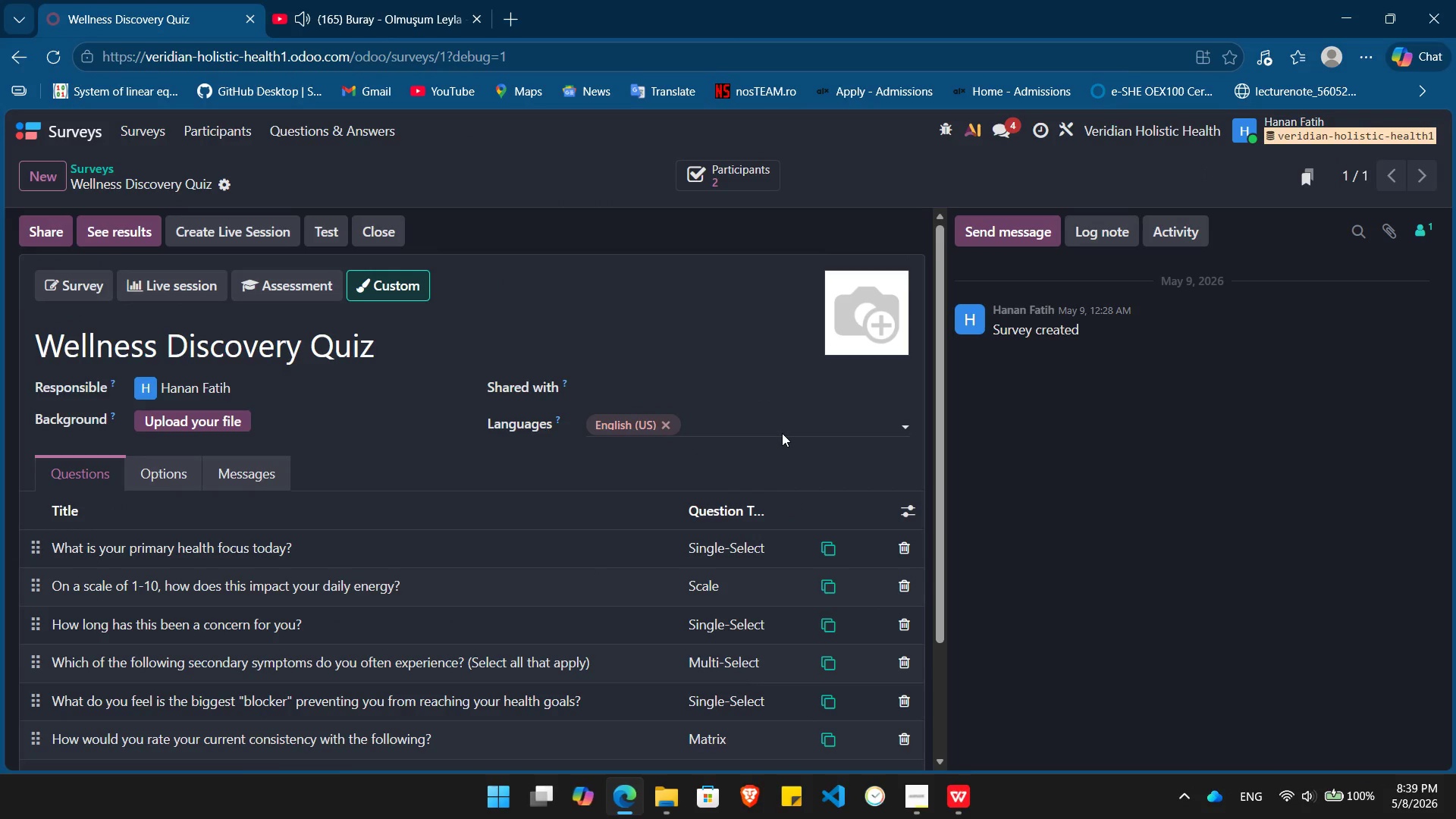 
key(Alt+Tab)